 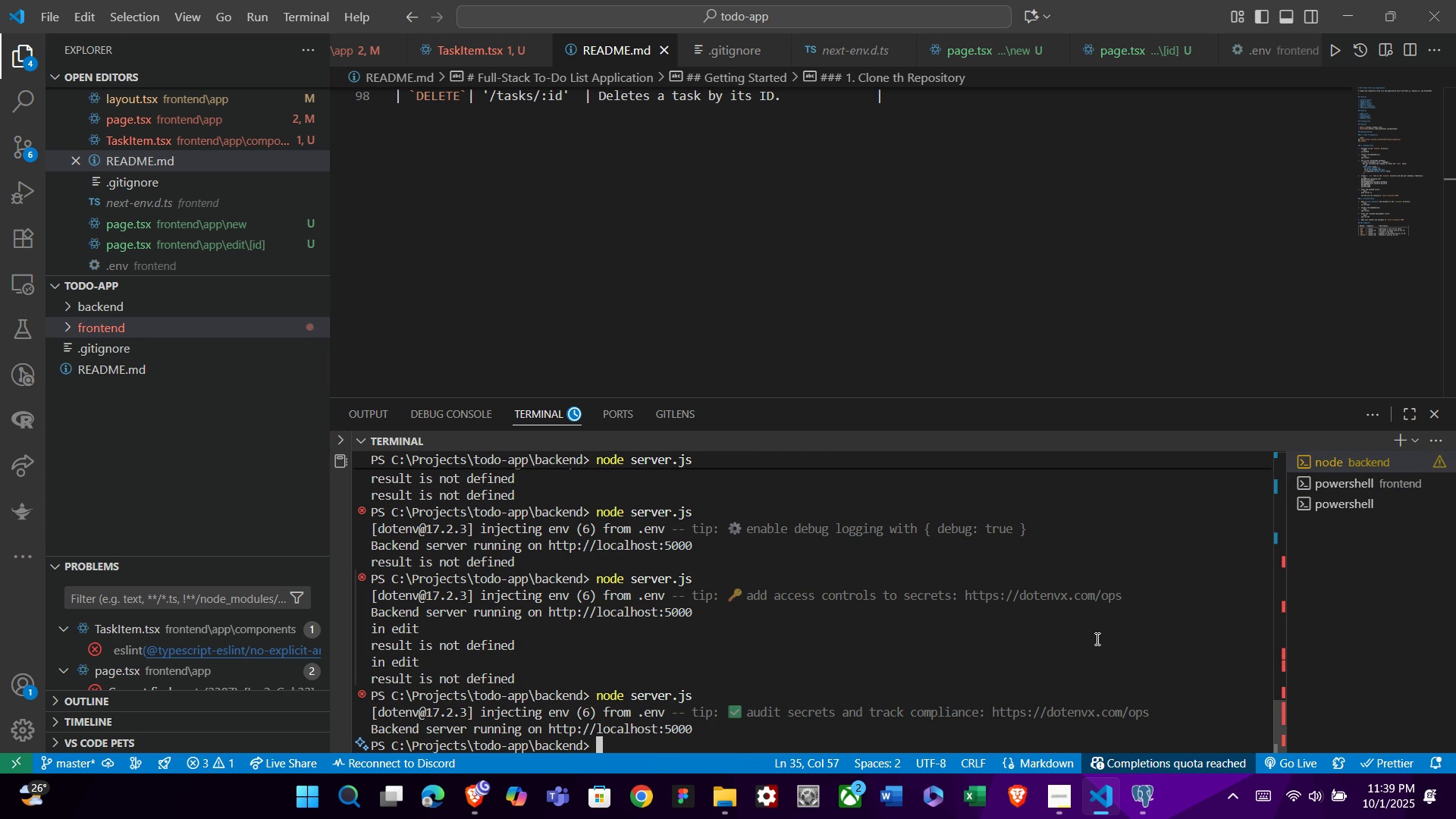 
type(git status)
 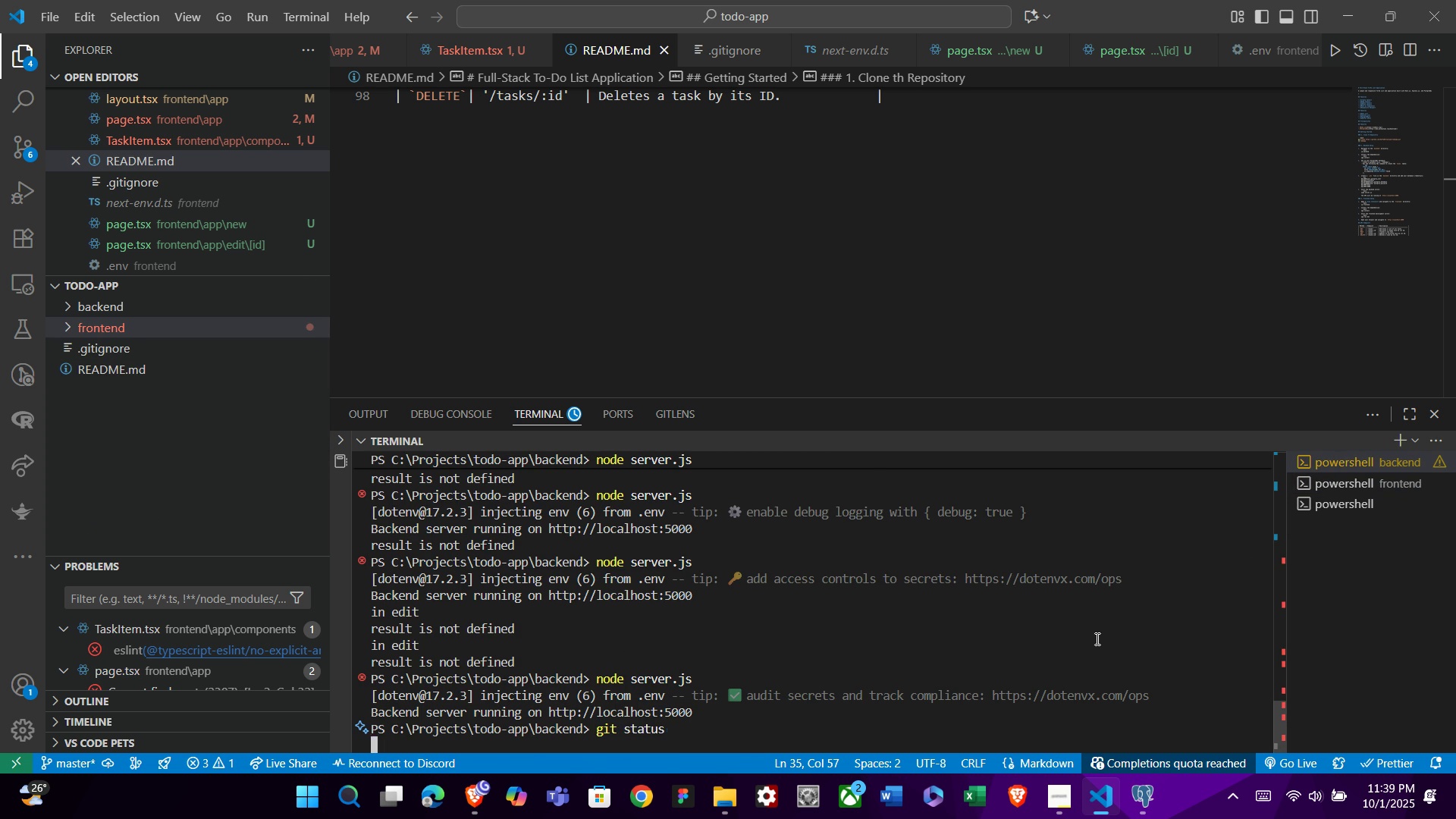 
key(Enter)
 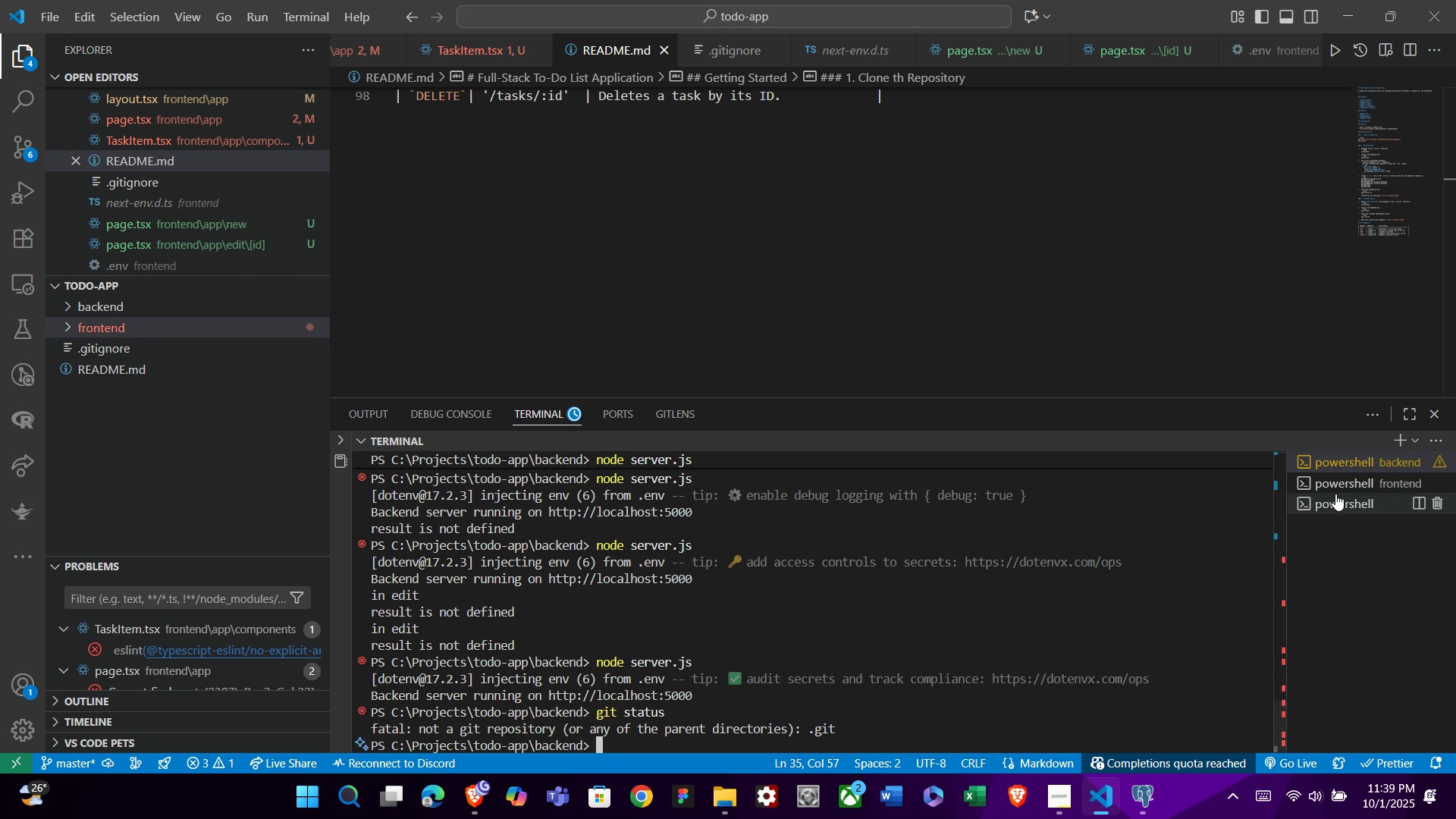 
left_click([1337, 484])
 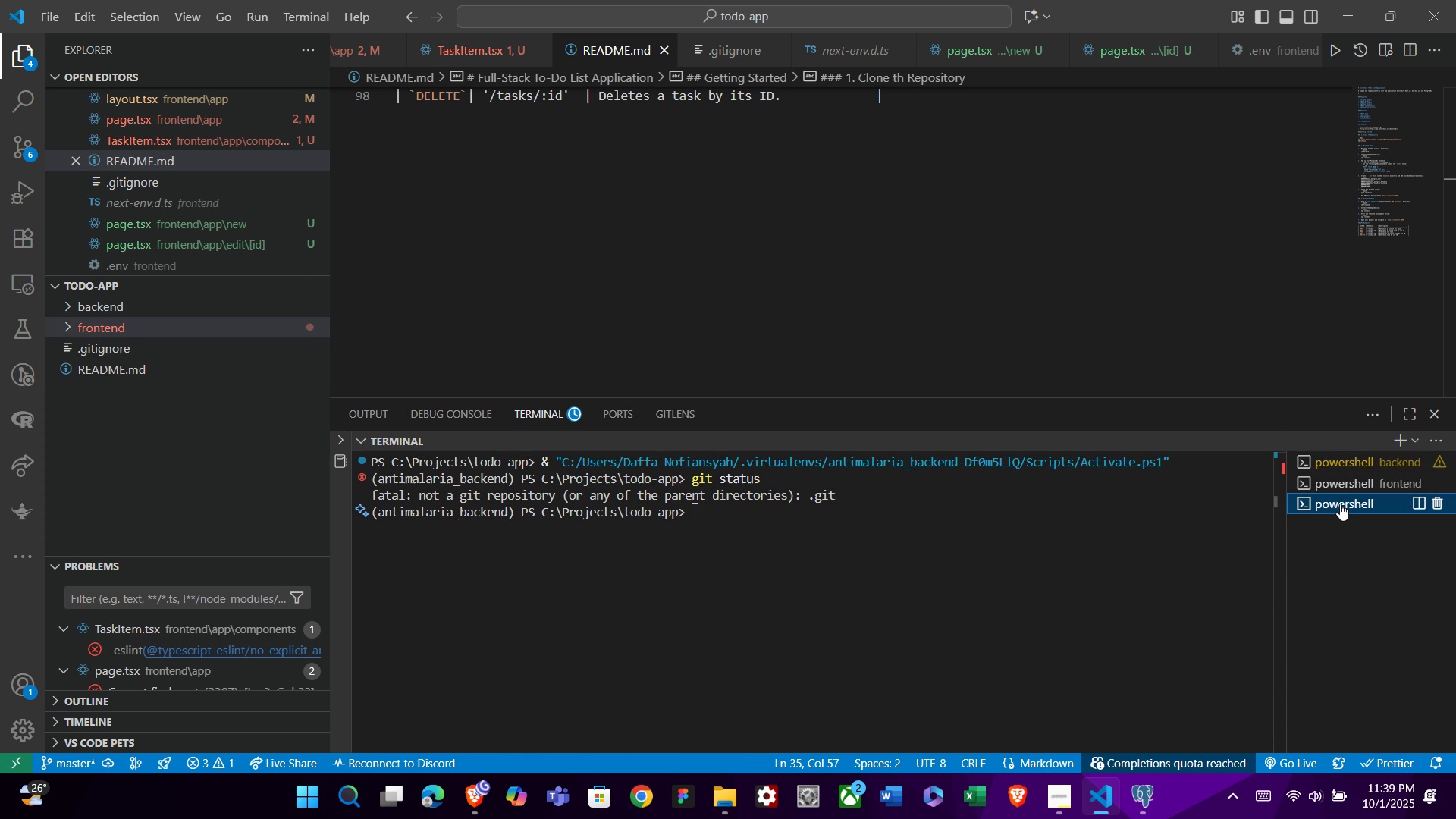 
left_click([1340, 504])
 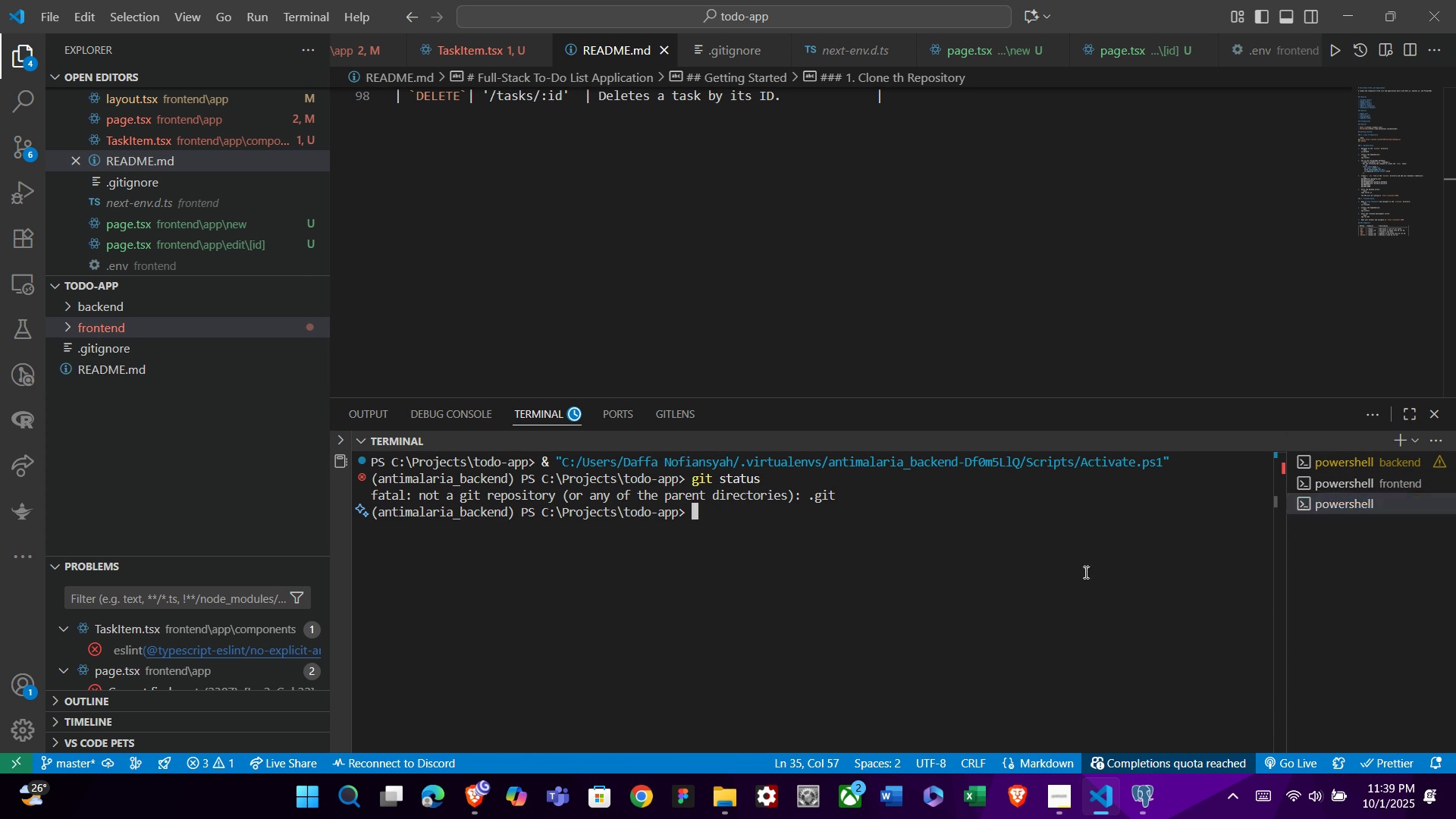 
left_click([1084, 572])
 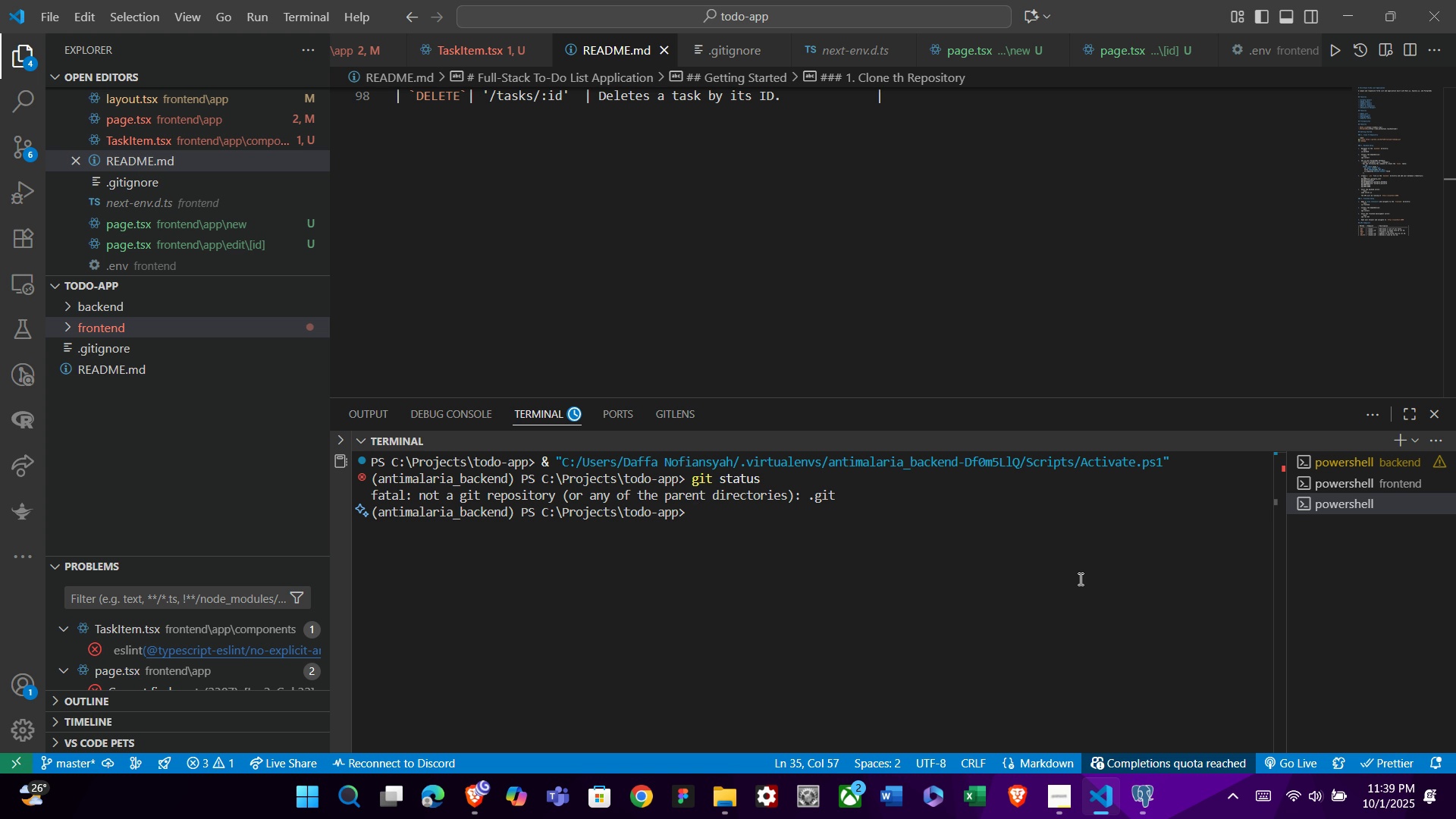 
type(gt)
key(Backspace)
type(it)
 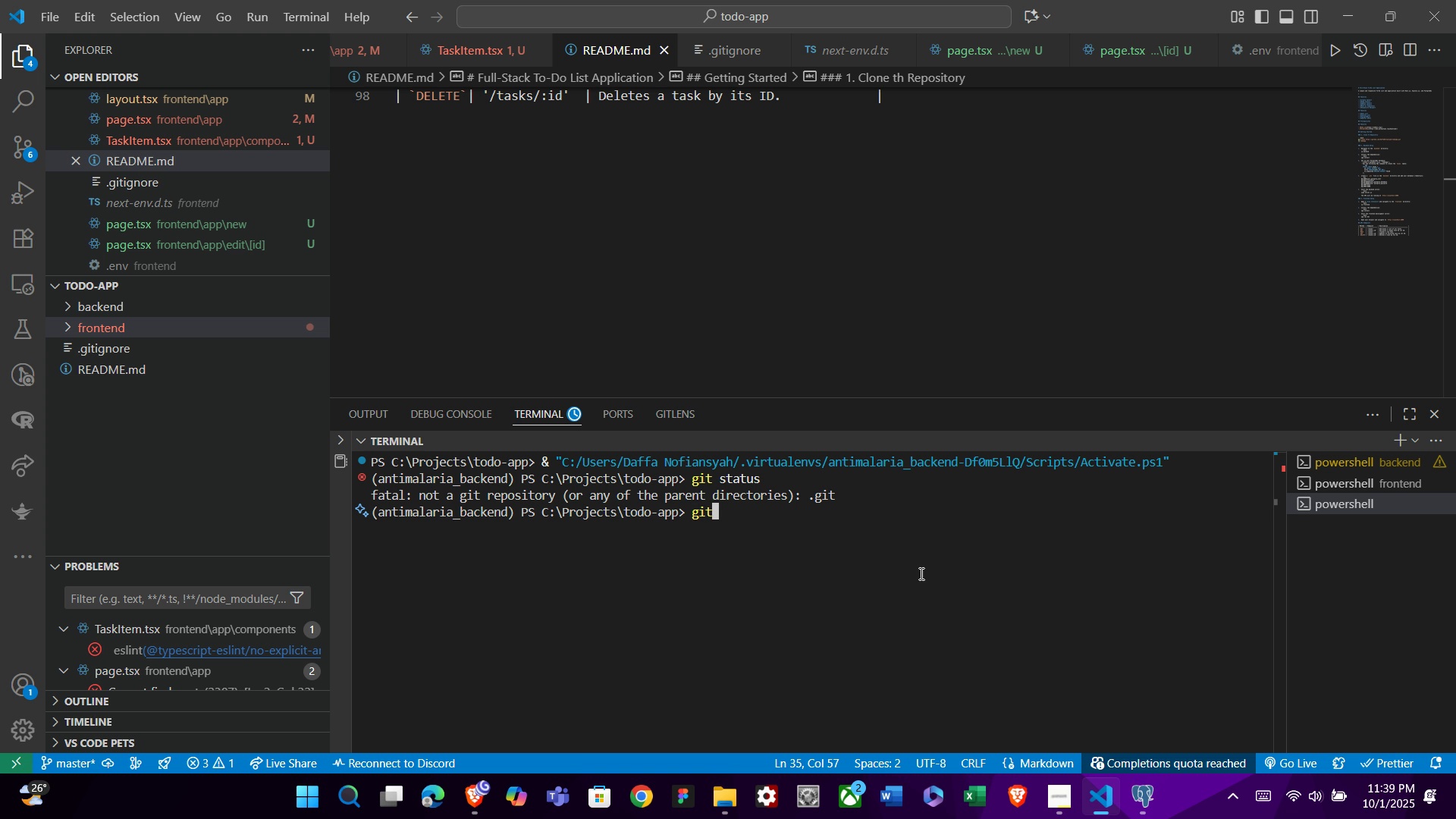 
type( status)
 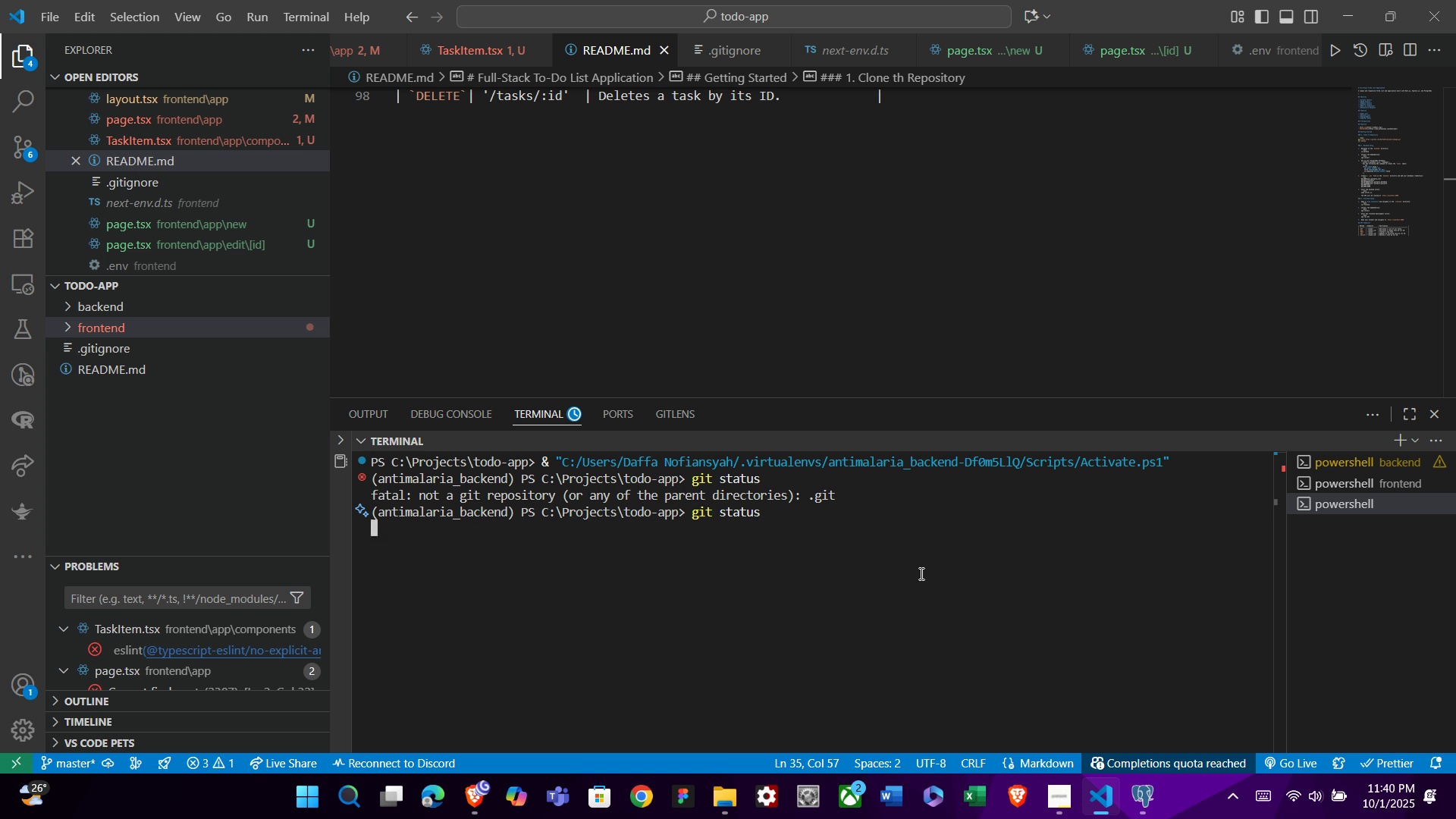 
key(Enter)
 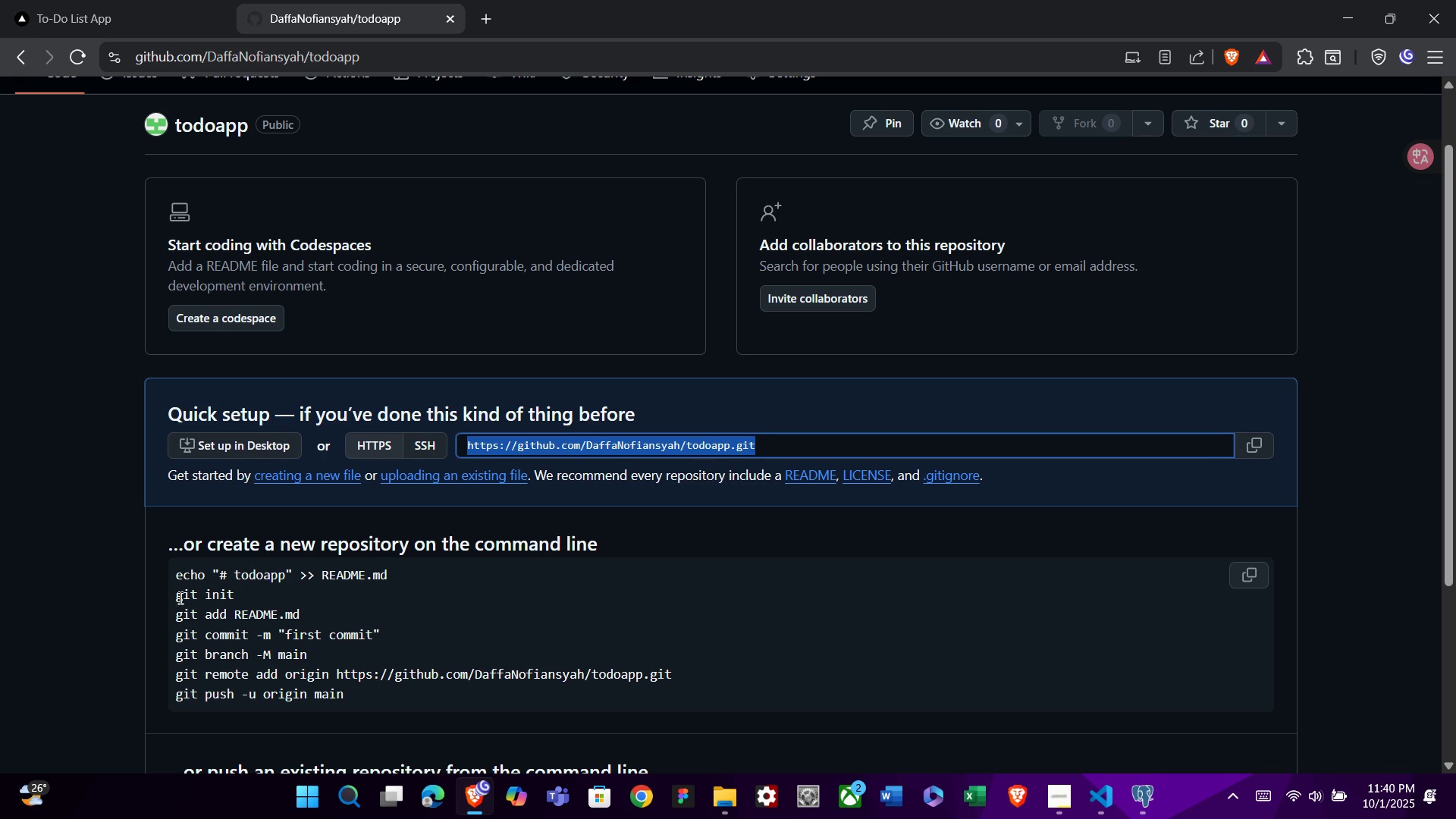 
wait(5.92)
 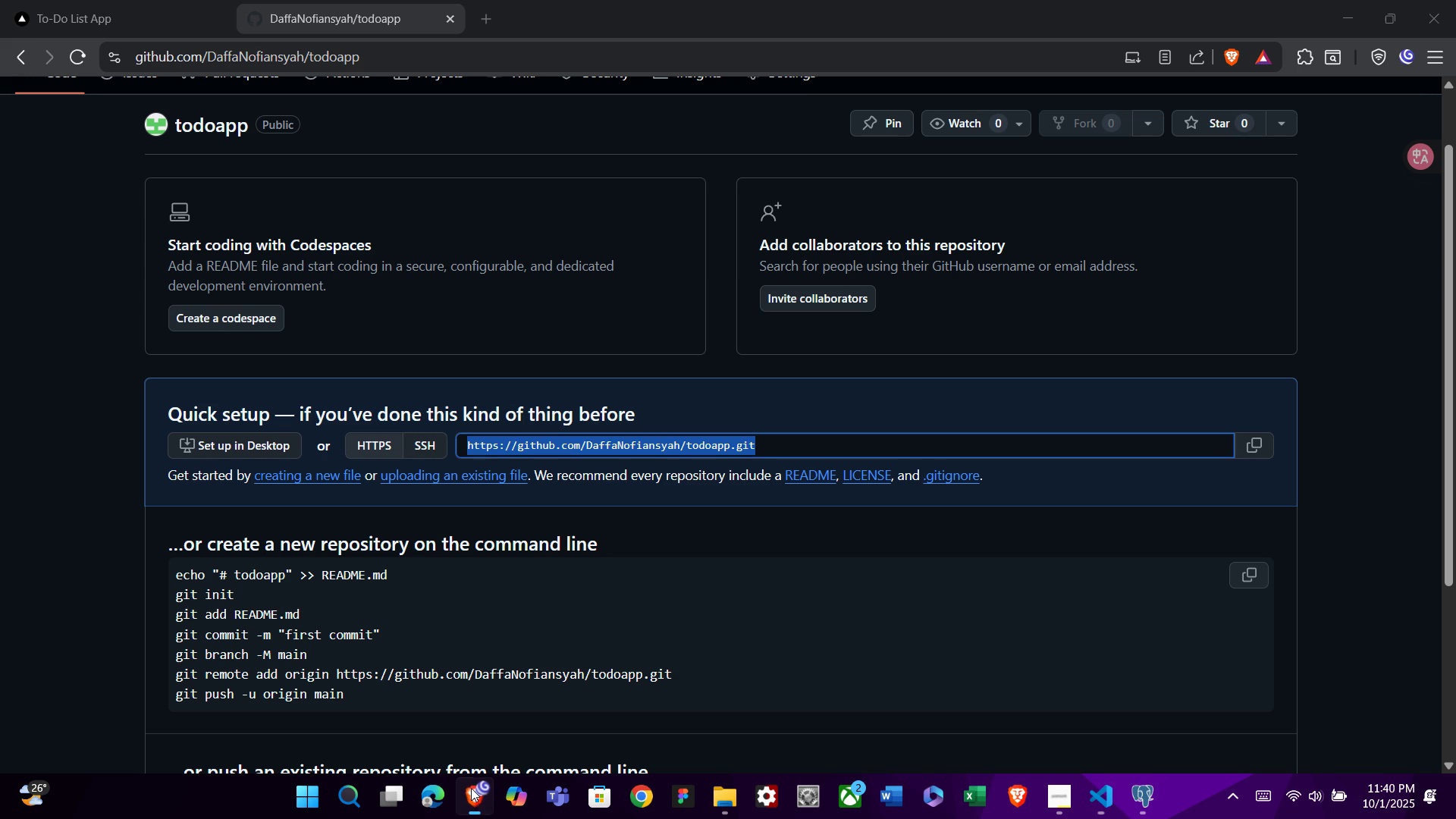 
key(Alt+AltLeft)
 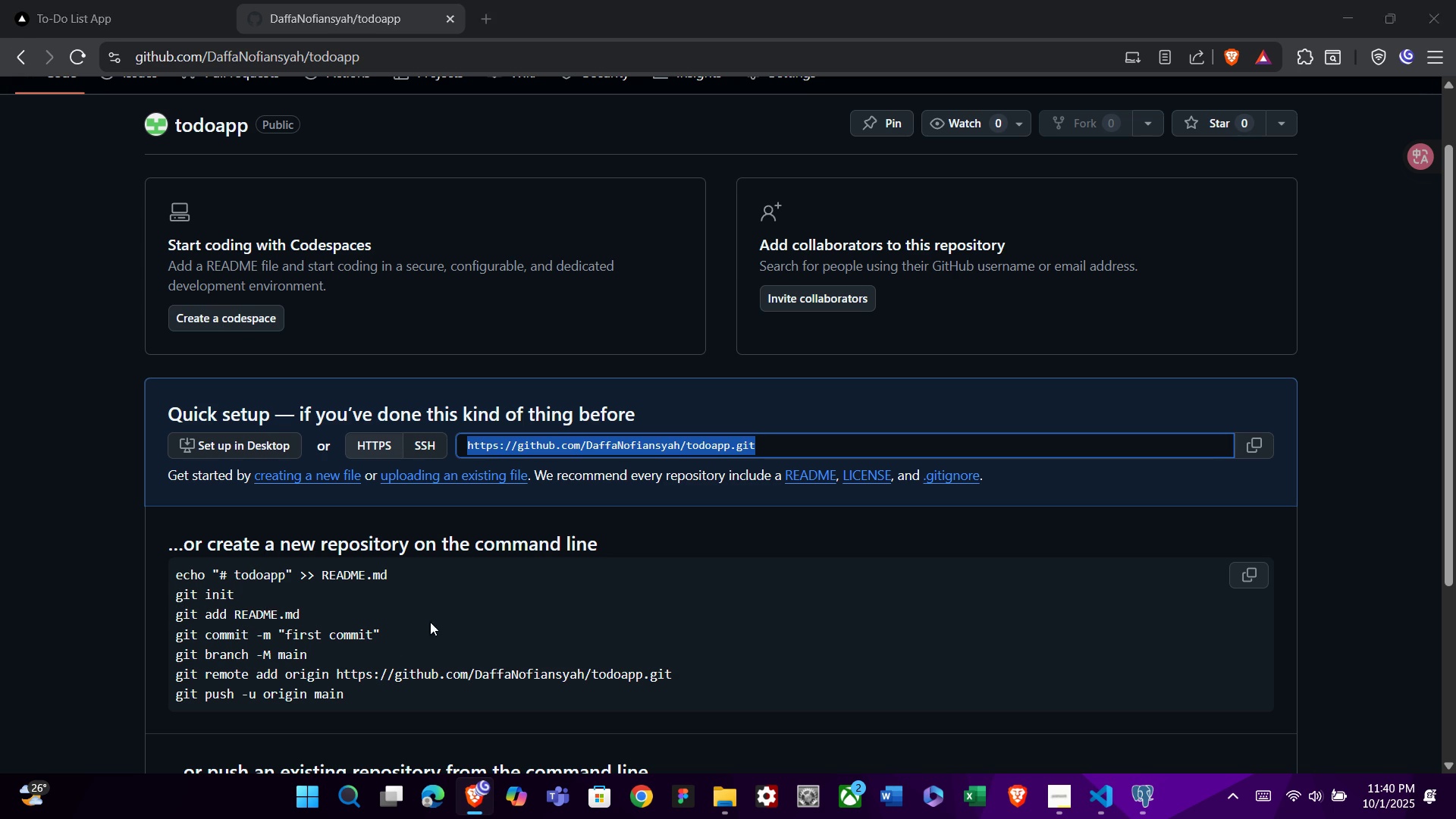 
key(Alt+Tab)
 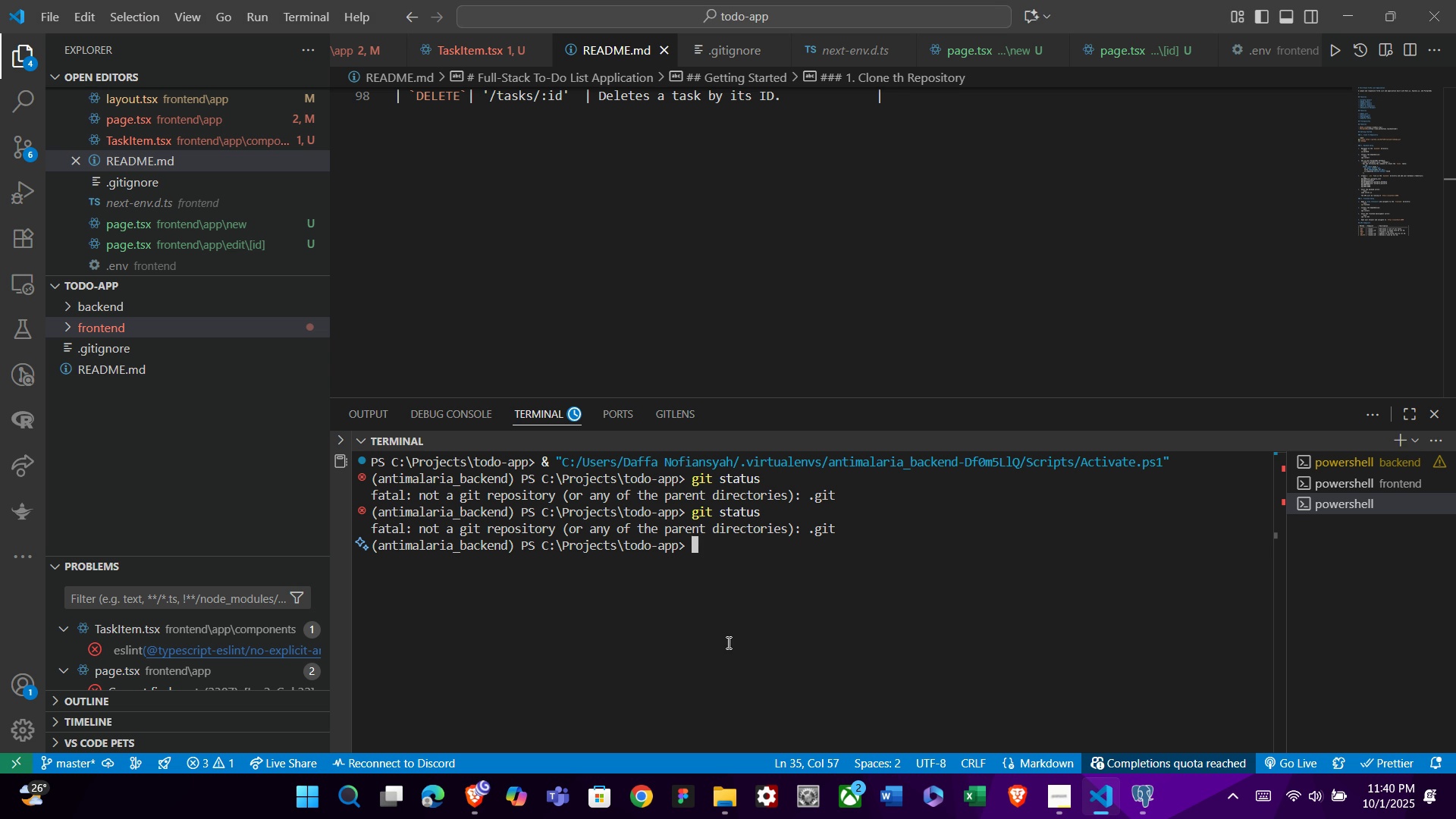 
left_click([727, 642])
 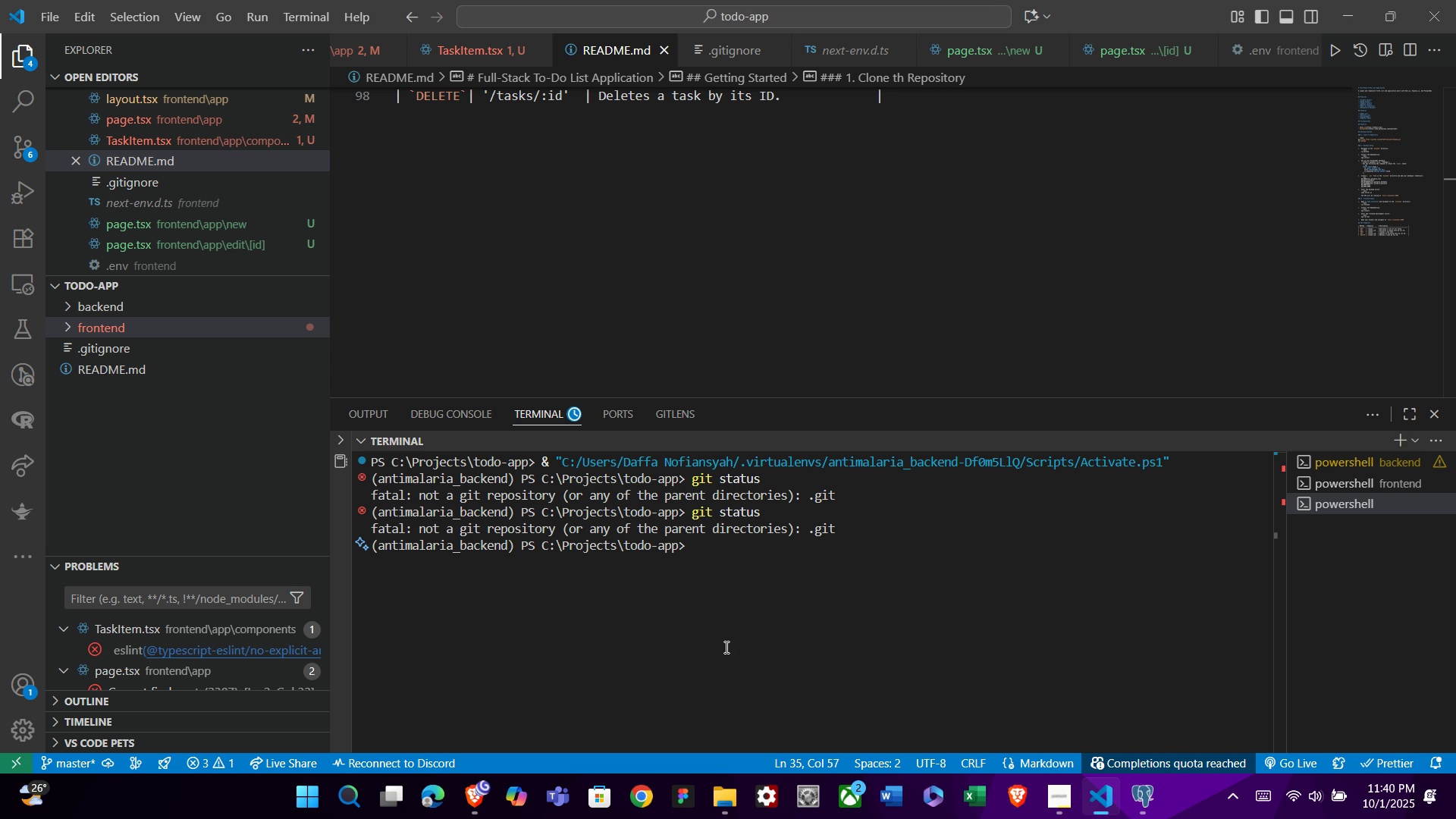 
type(git init)
 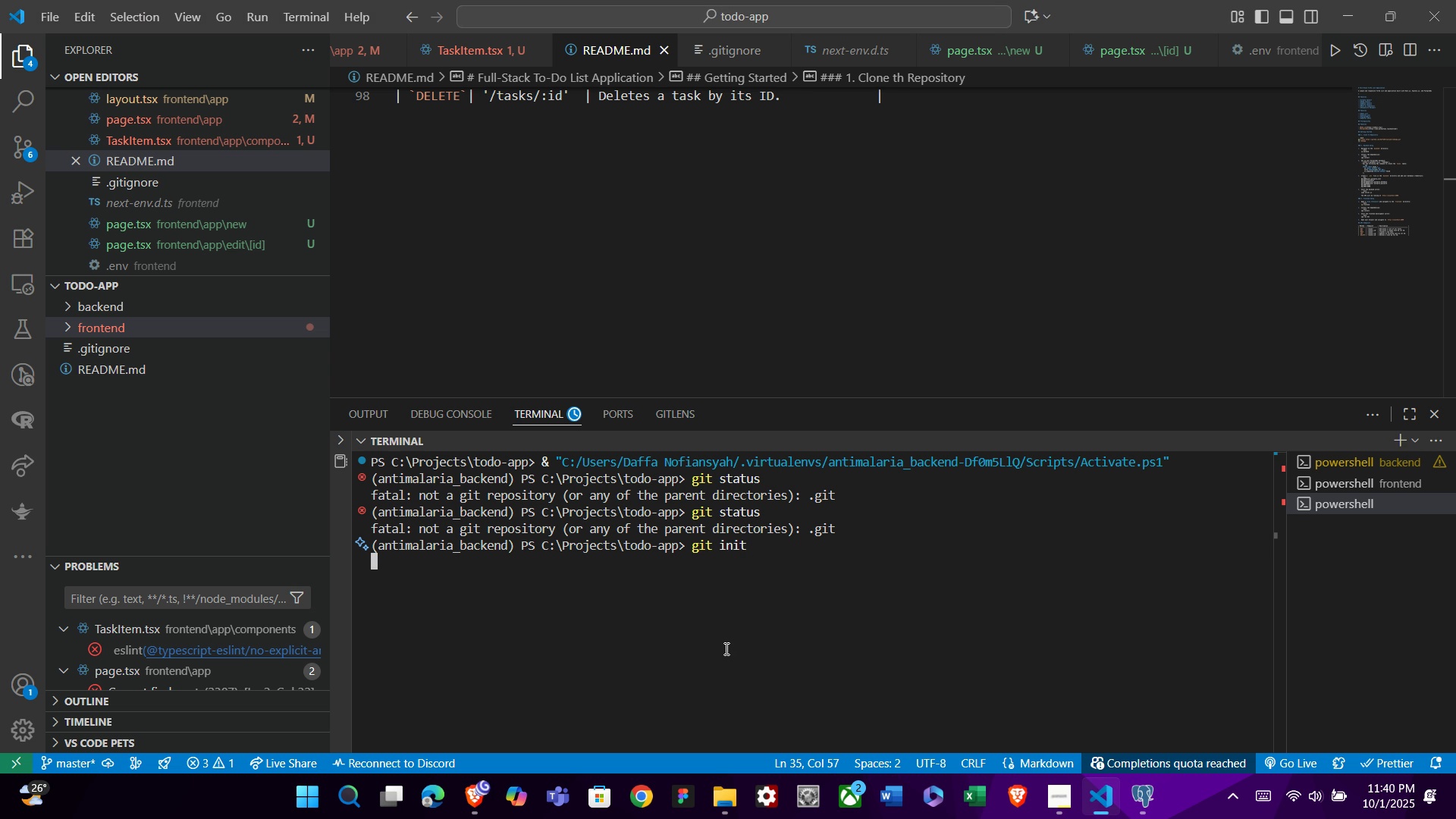 
key(Enter)
 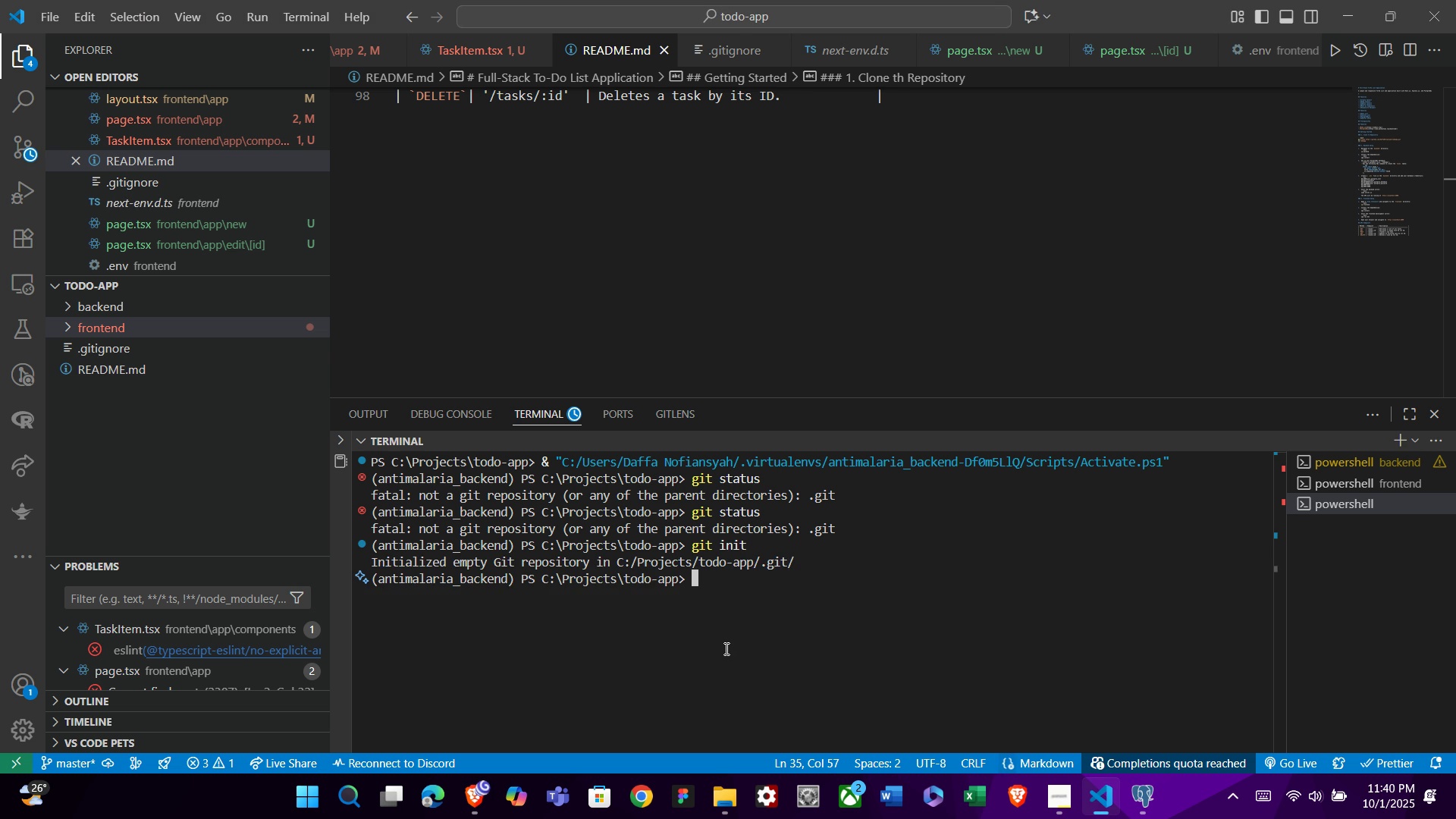 
key(Alt+AltLeft)
 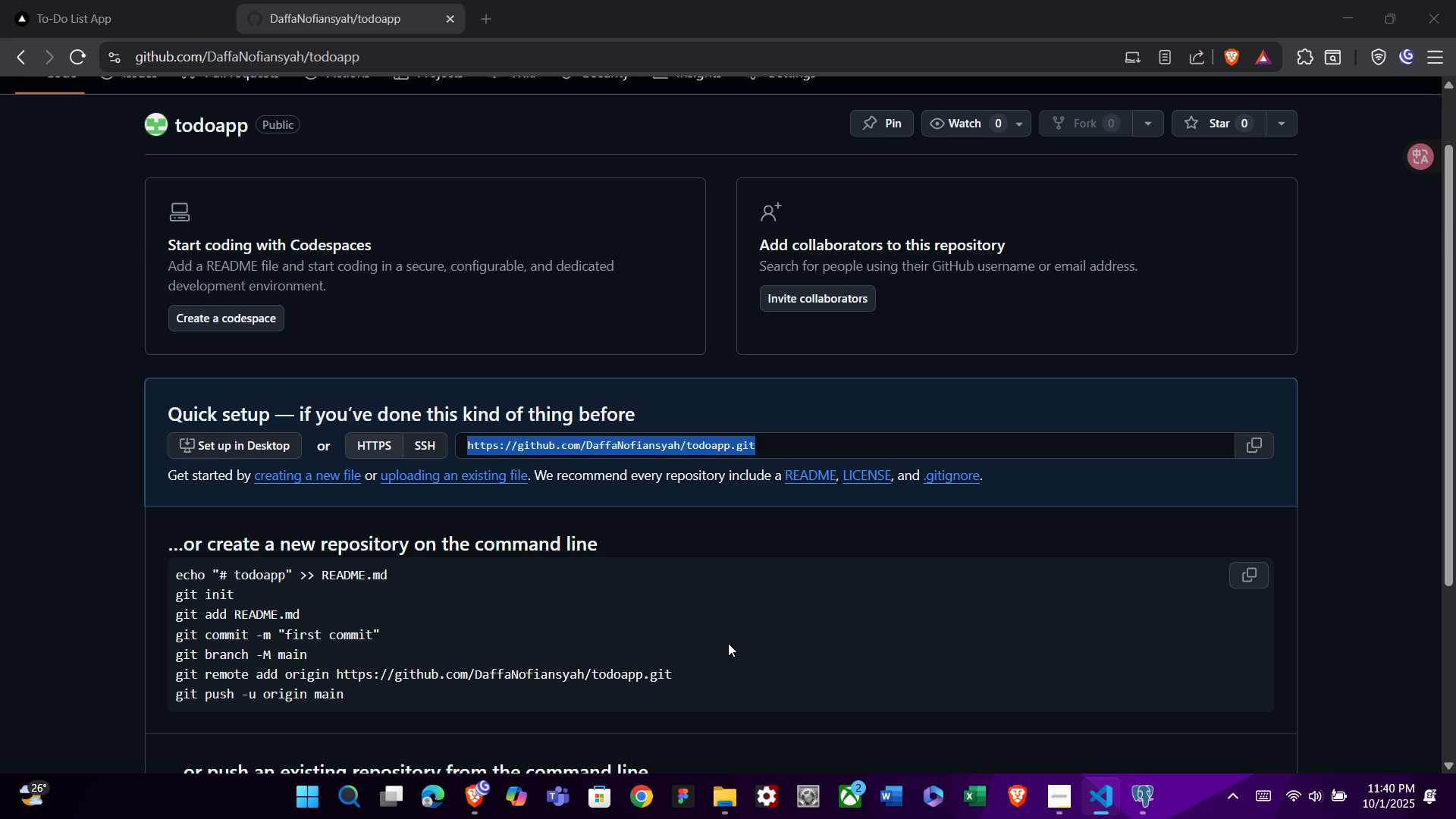 
key(Alt+Tab)